 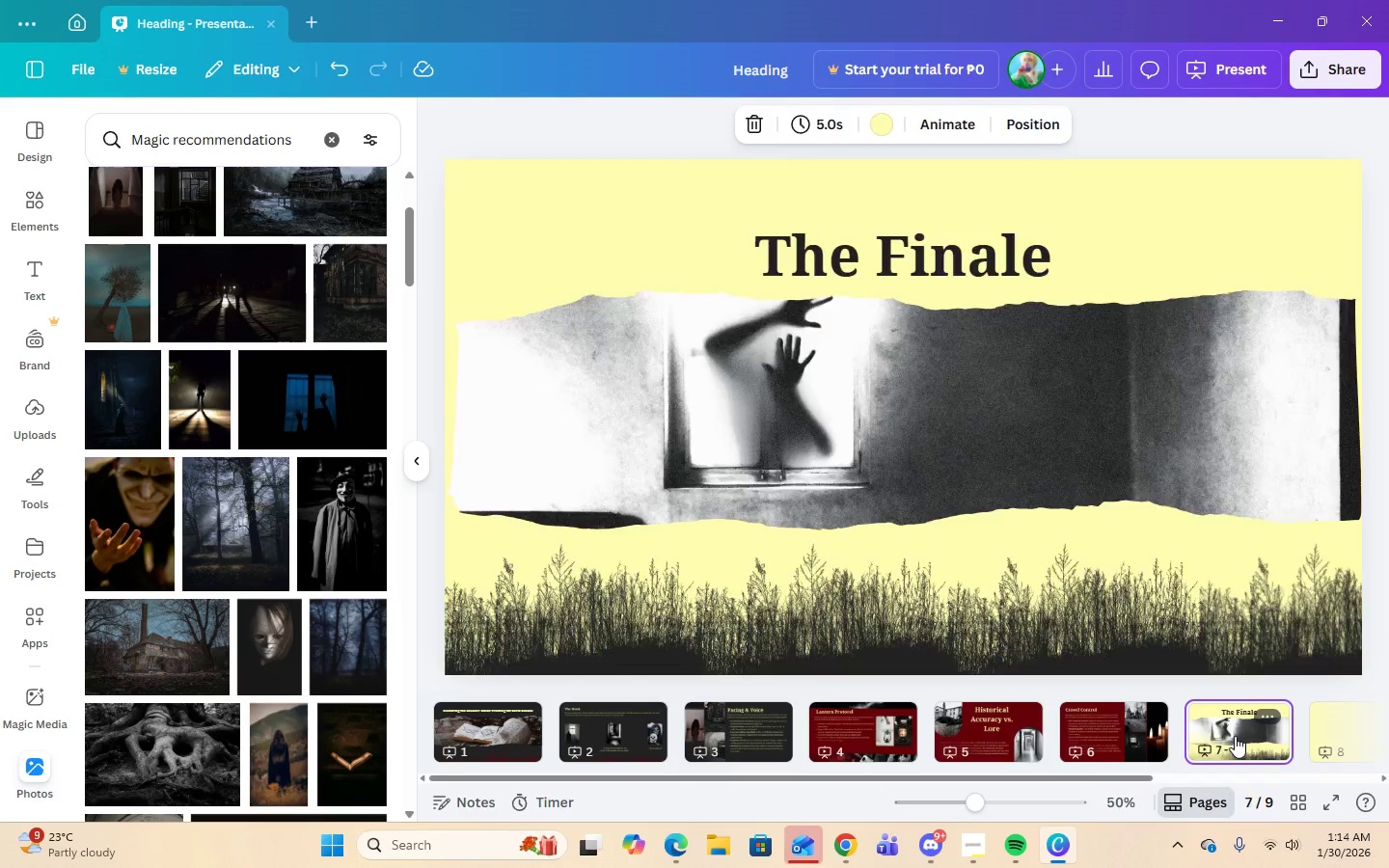 
left_click([532, 641])
 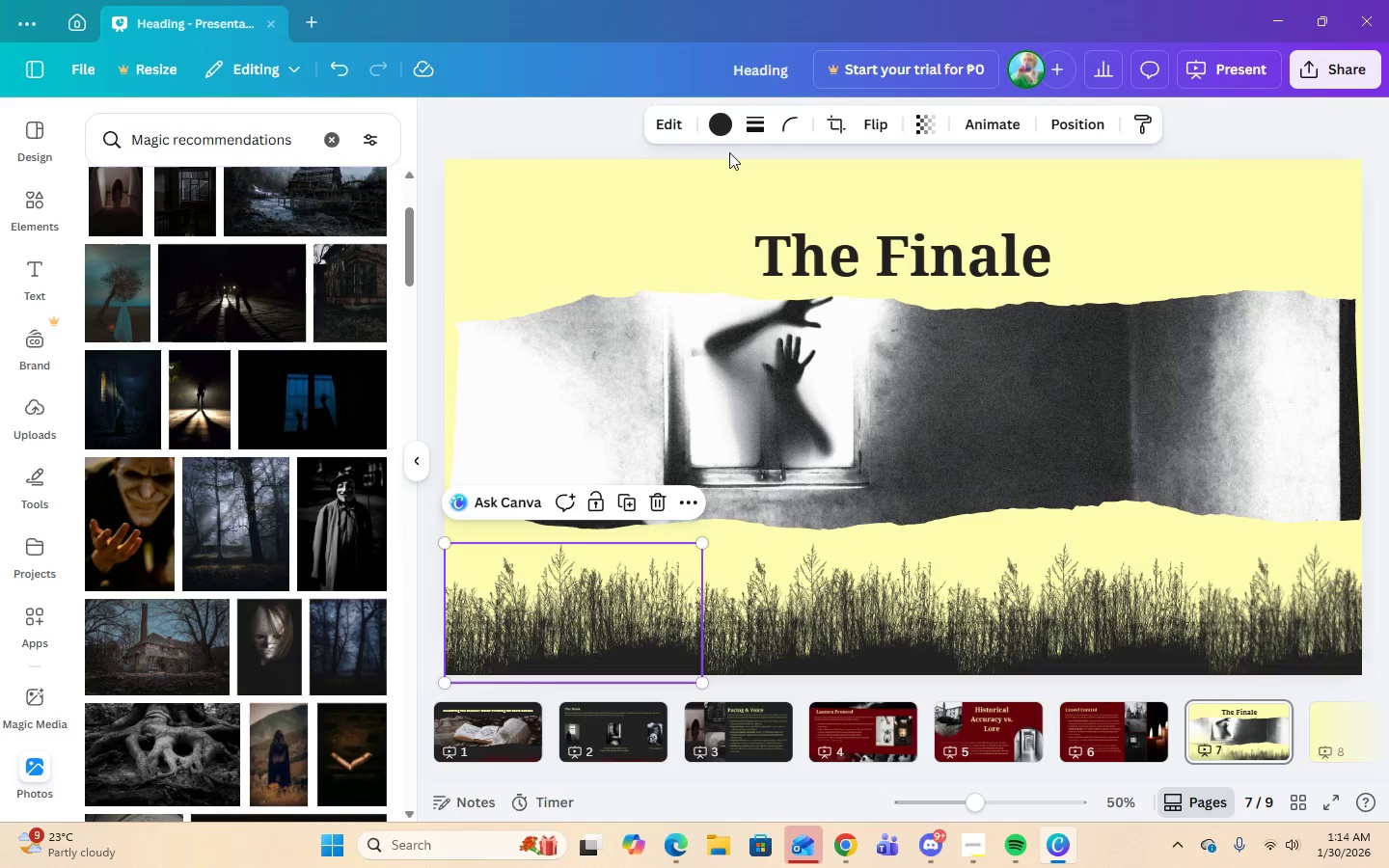 
left_click([727, 134])
 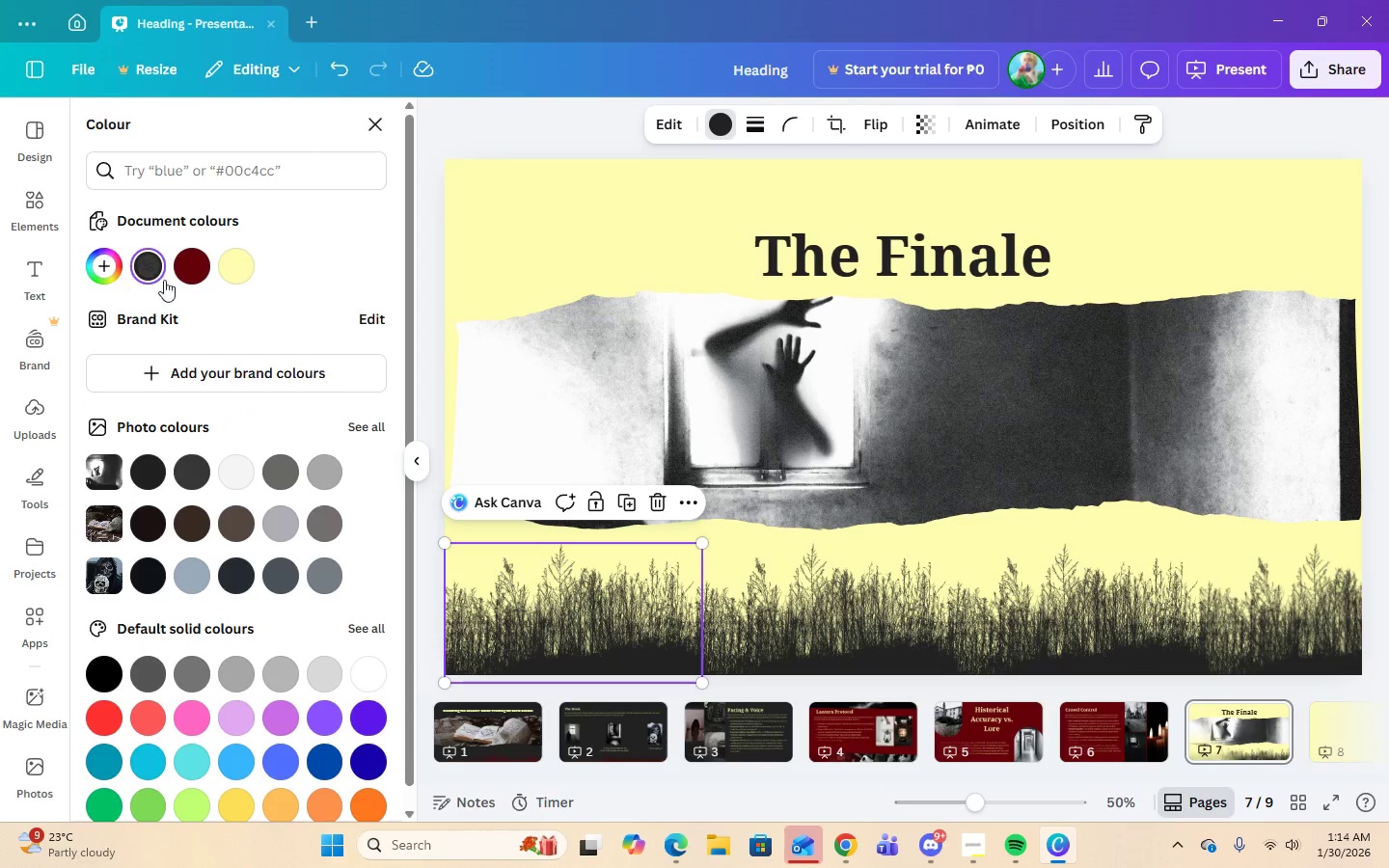 
left_click([186, 270])
 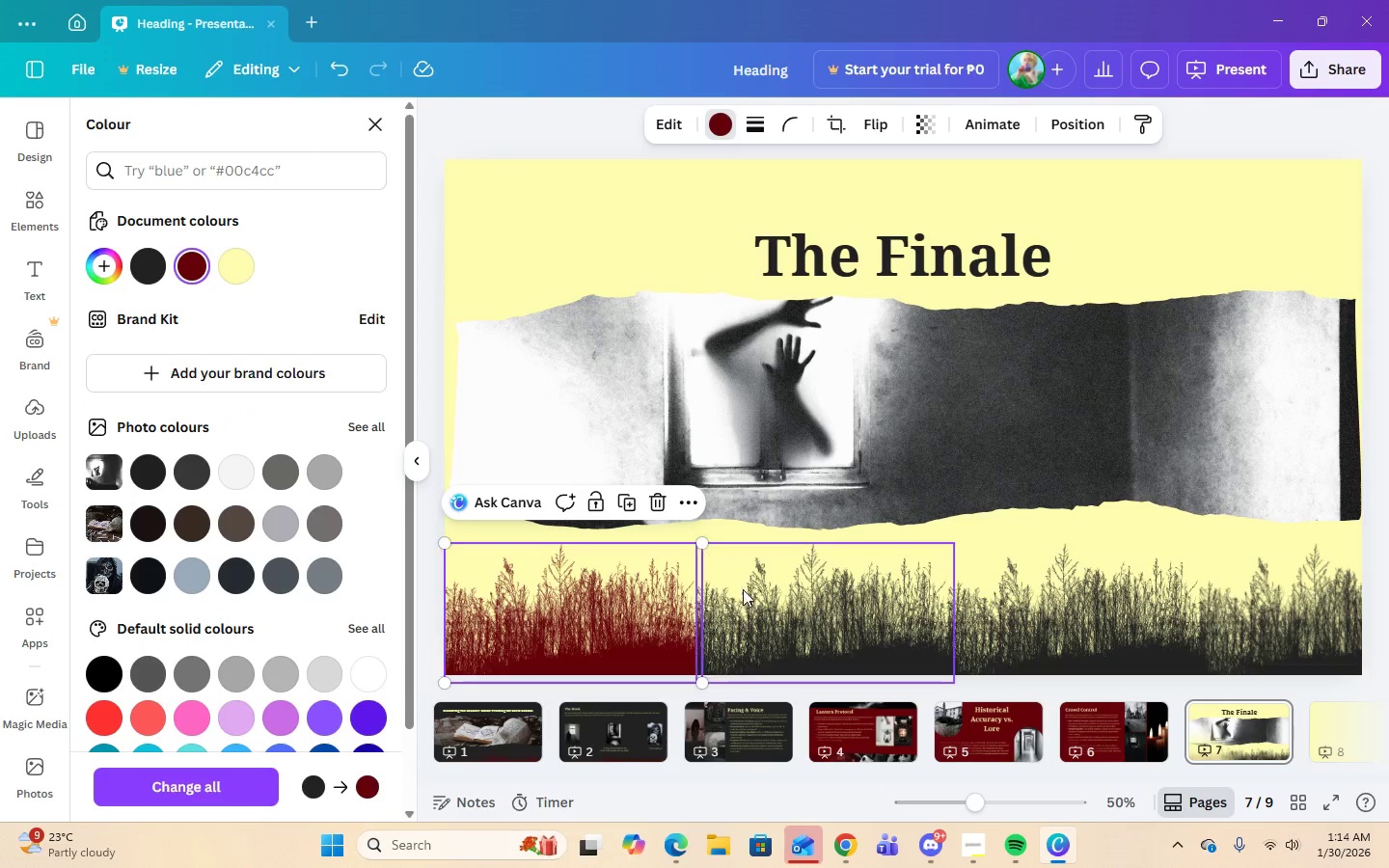 
left_click([768, 614])
 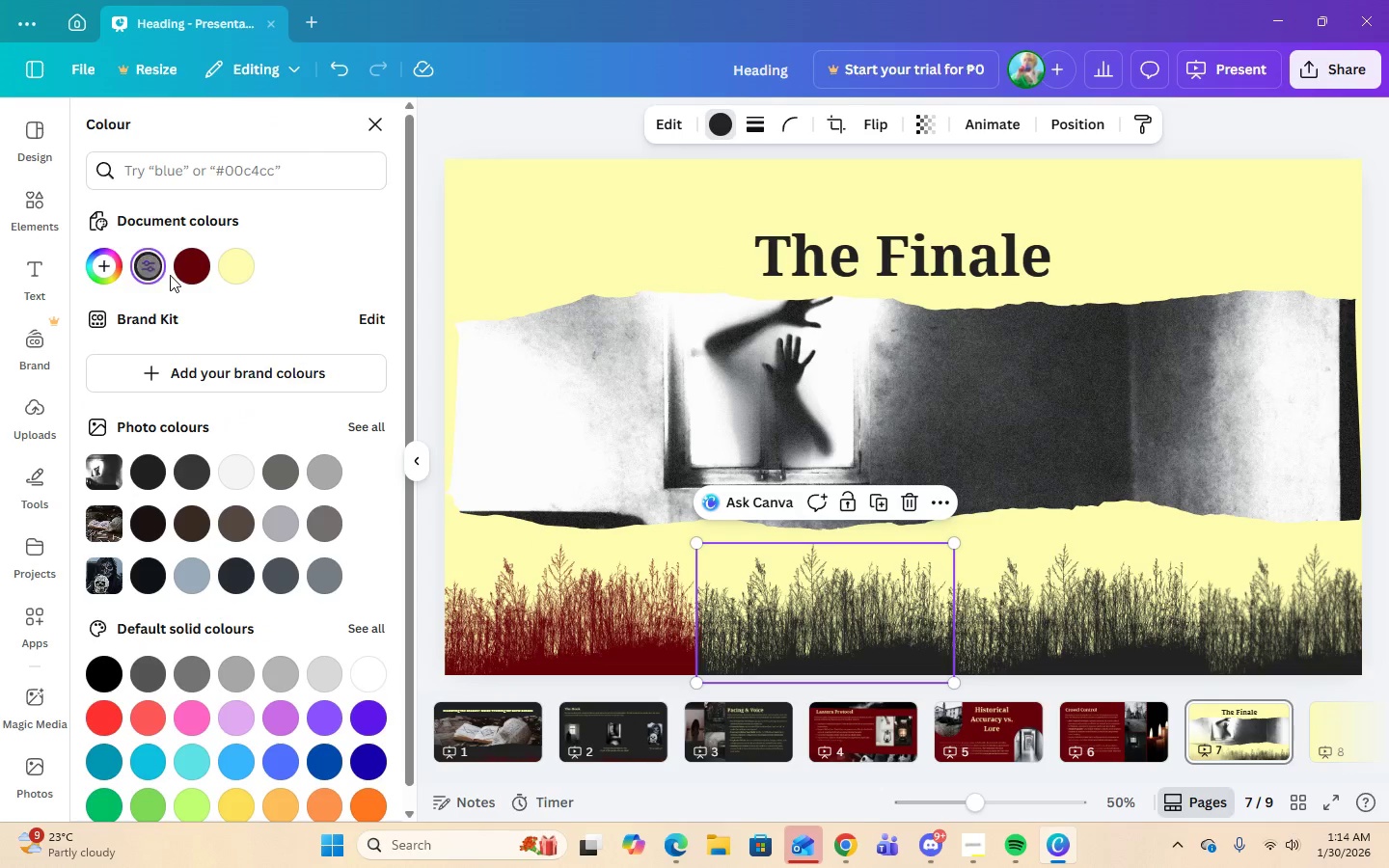 
left_click([199, 272])
 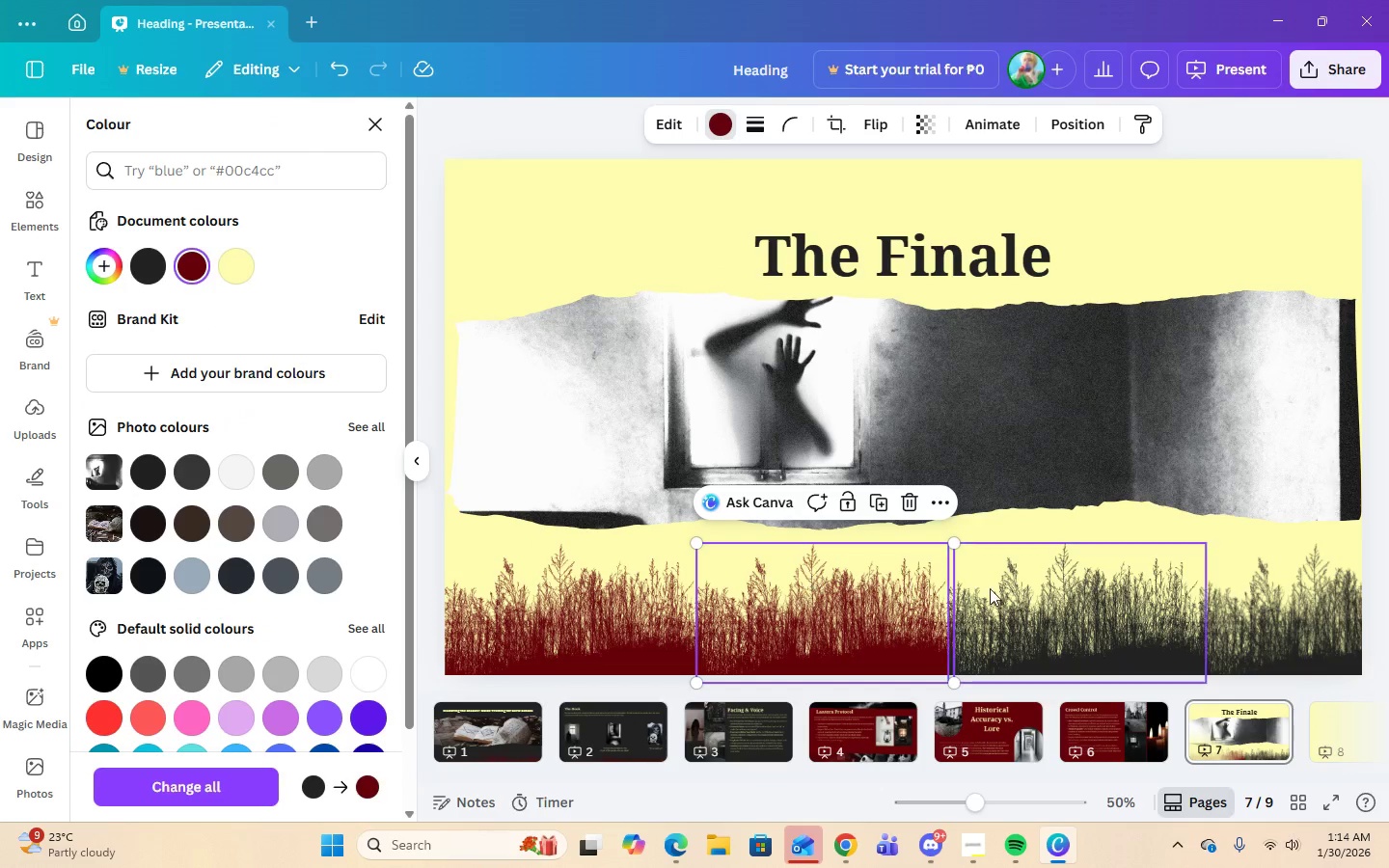 
left_click([1077, 628])
 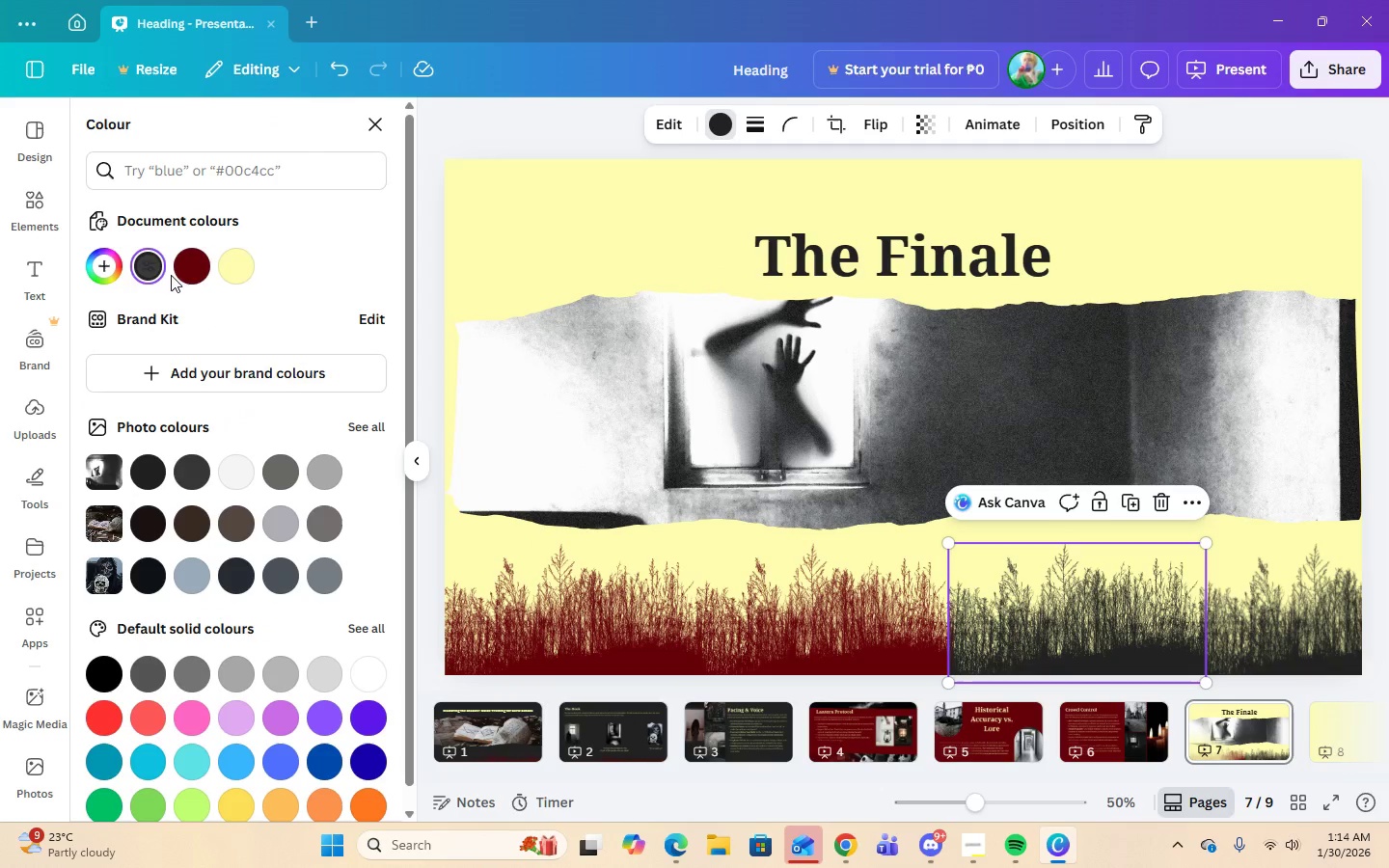 
left_click([191, 267])
 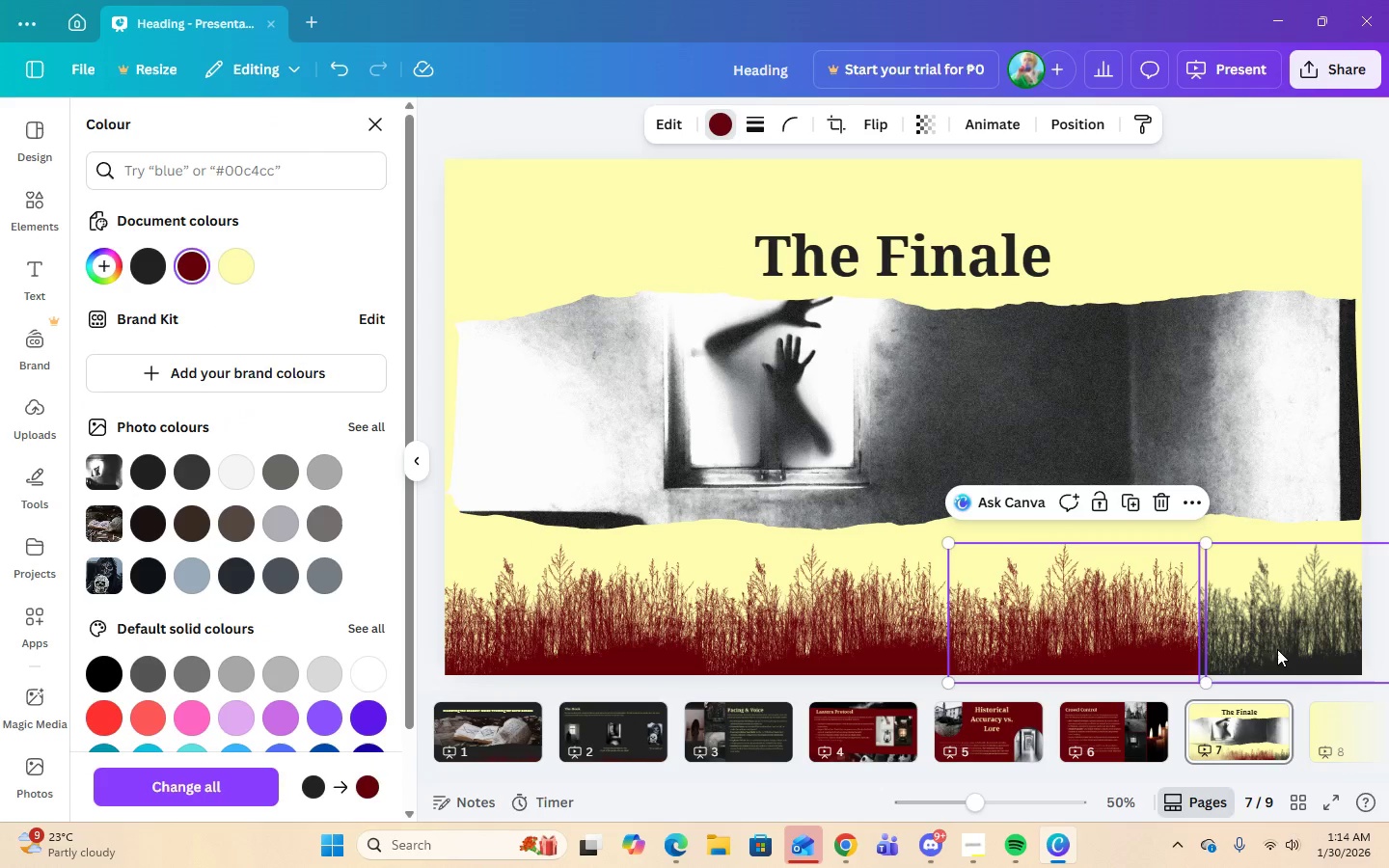 
left_click([1279, 632])
 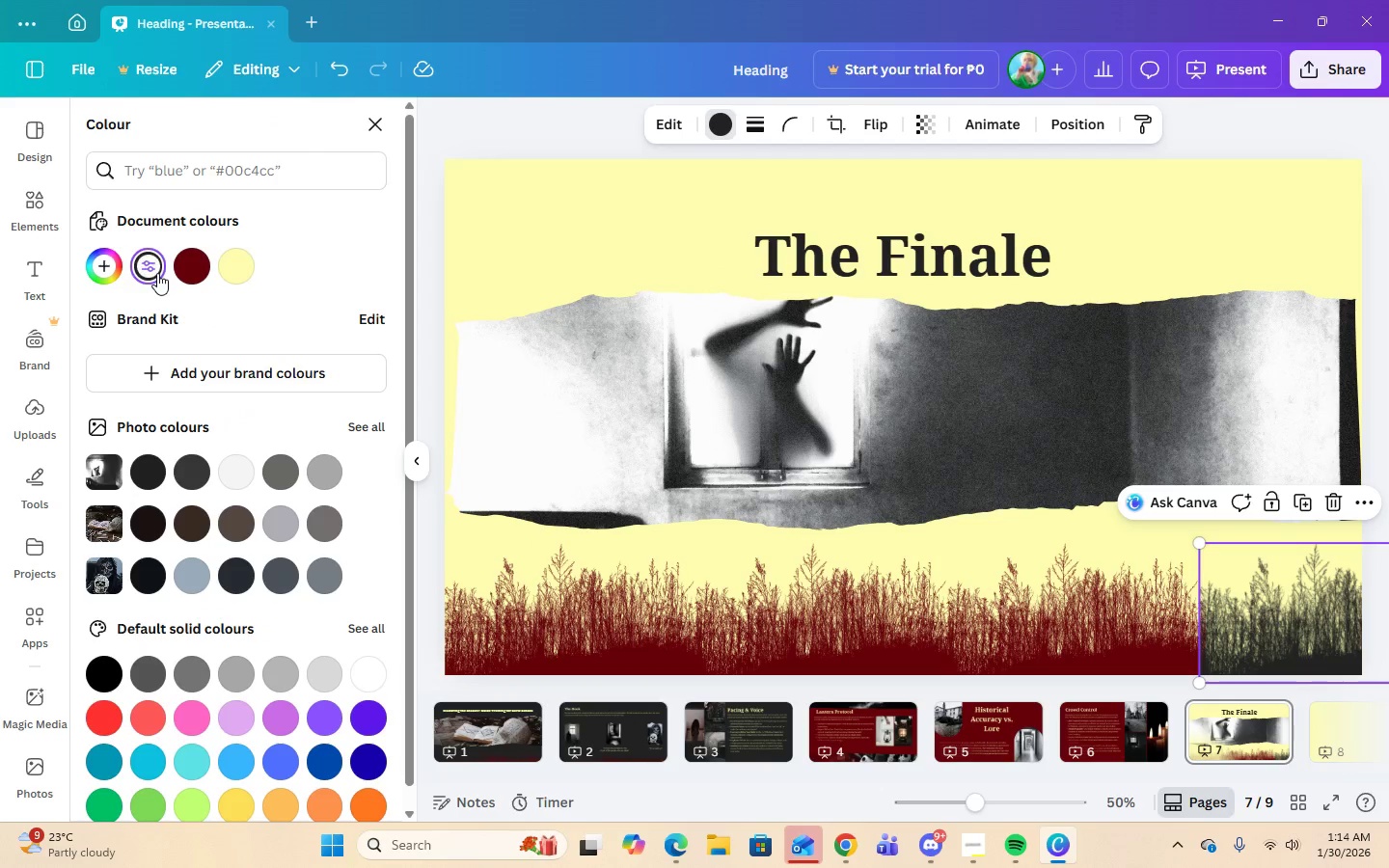 
left_click([178, 274])
 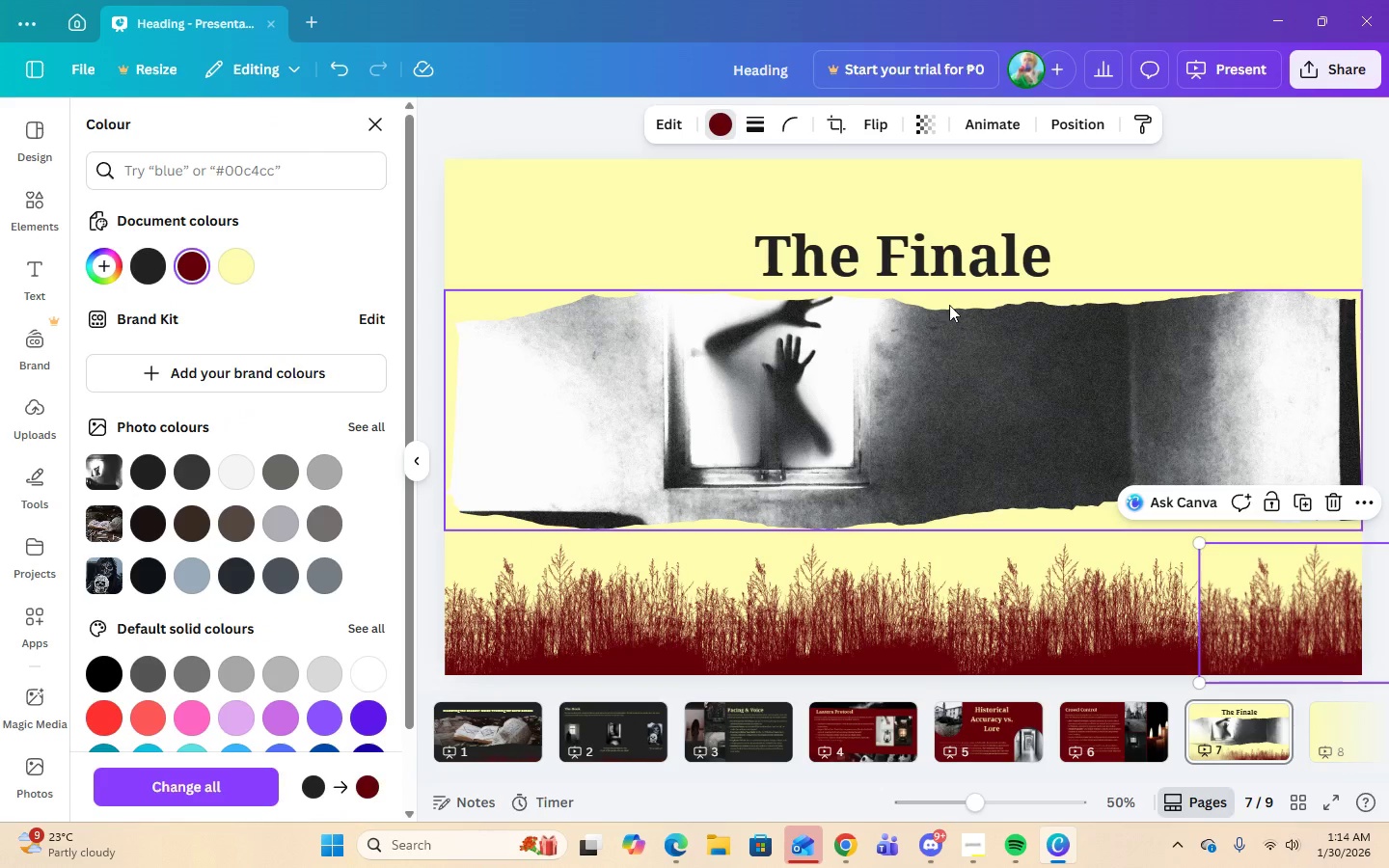 
left_click([940, 267])
 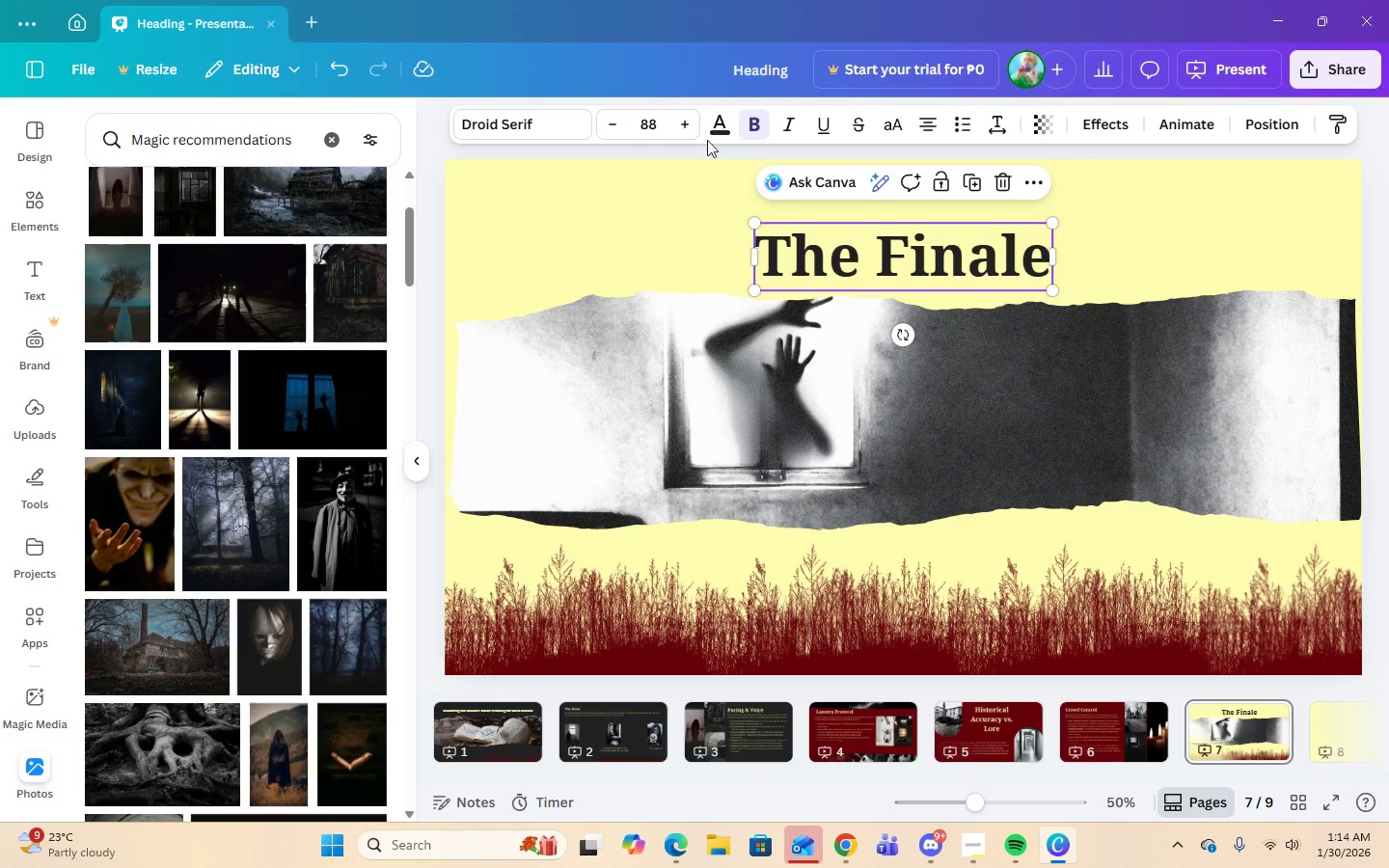 
left_click([718, 126])
 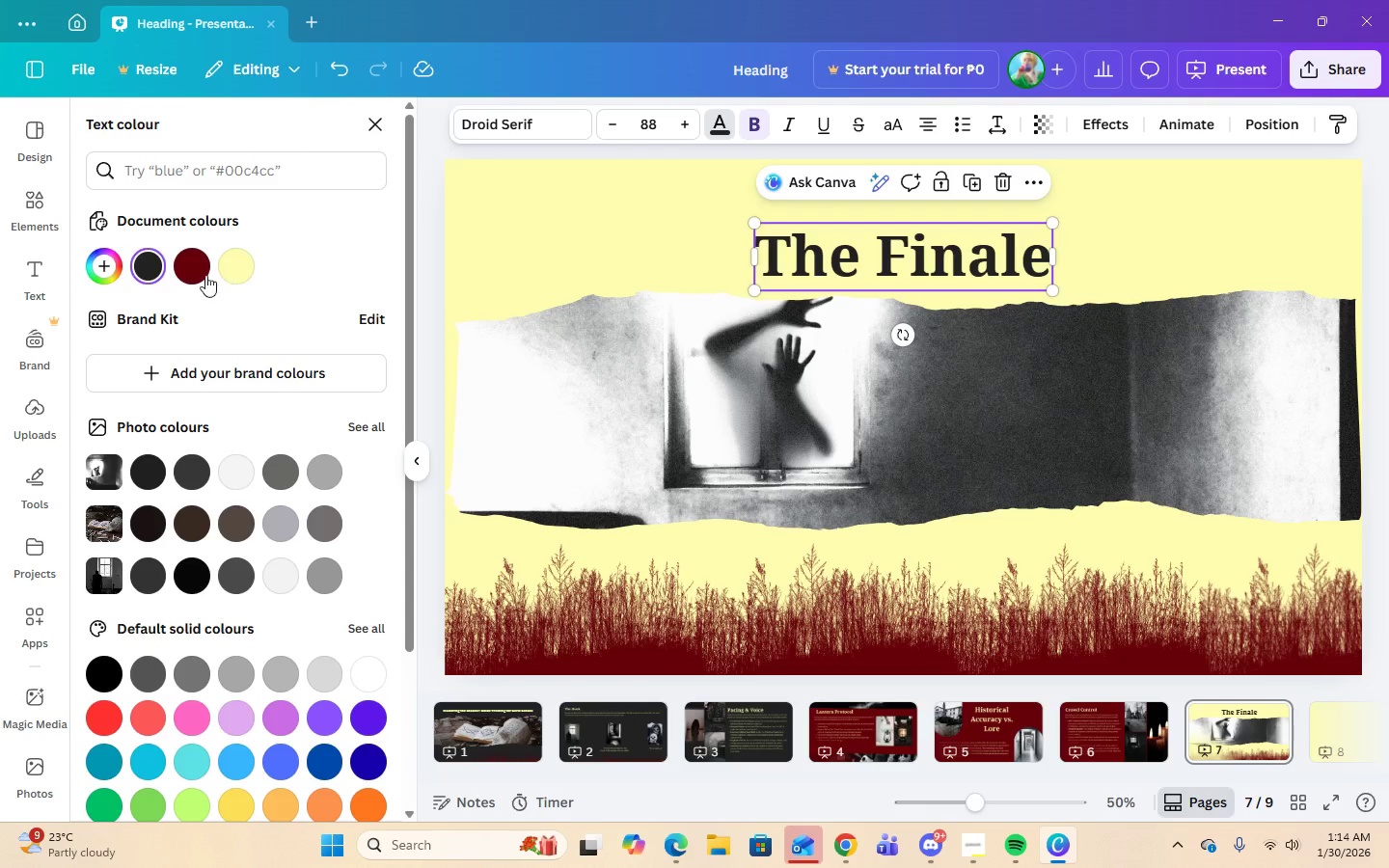 
left_click([201, 275])
 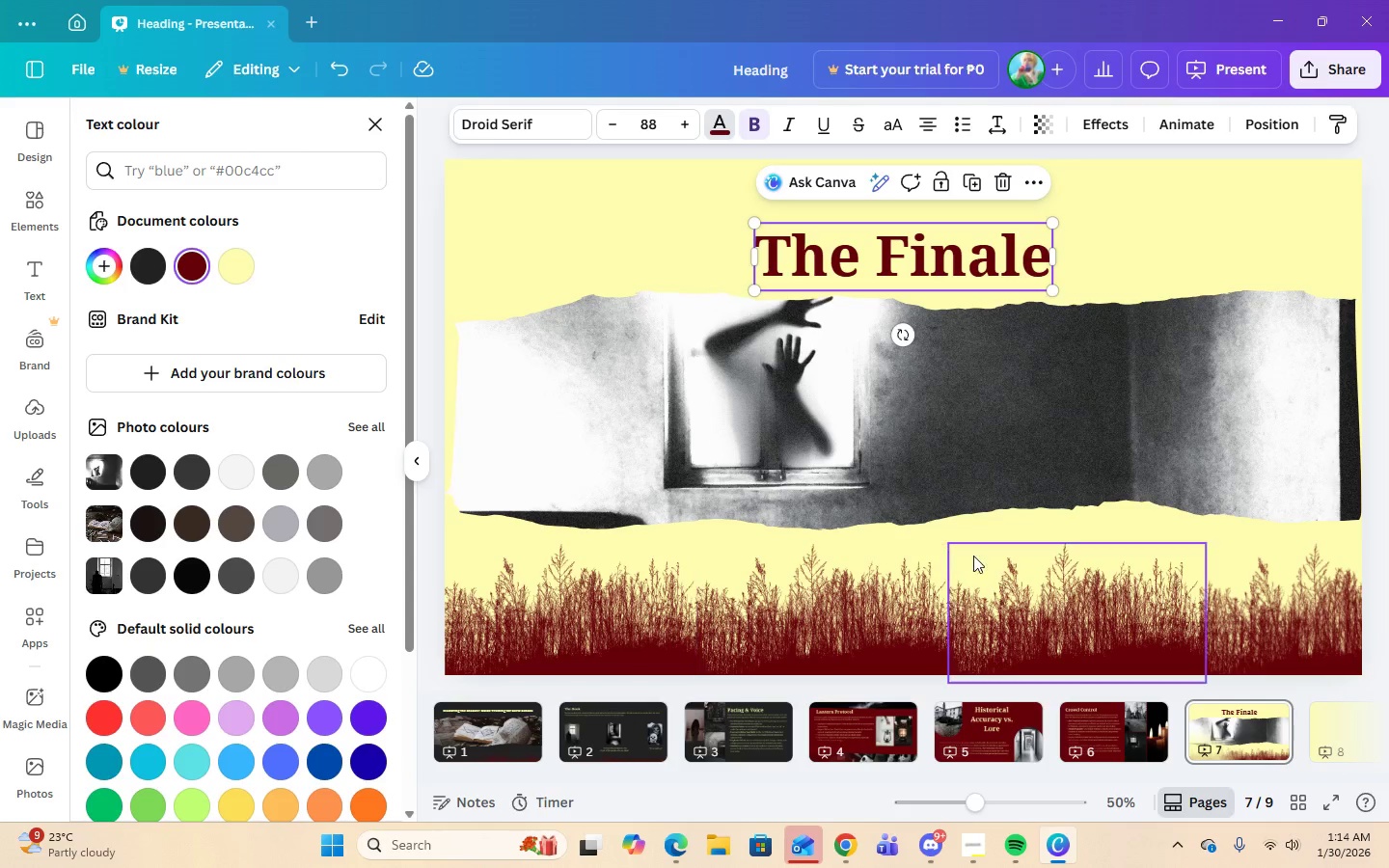 
left_click([1001, 563])
 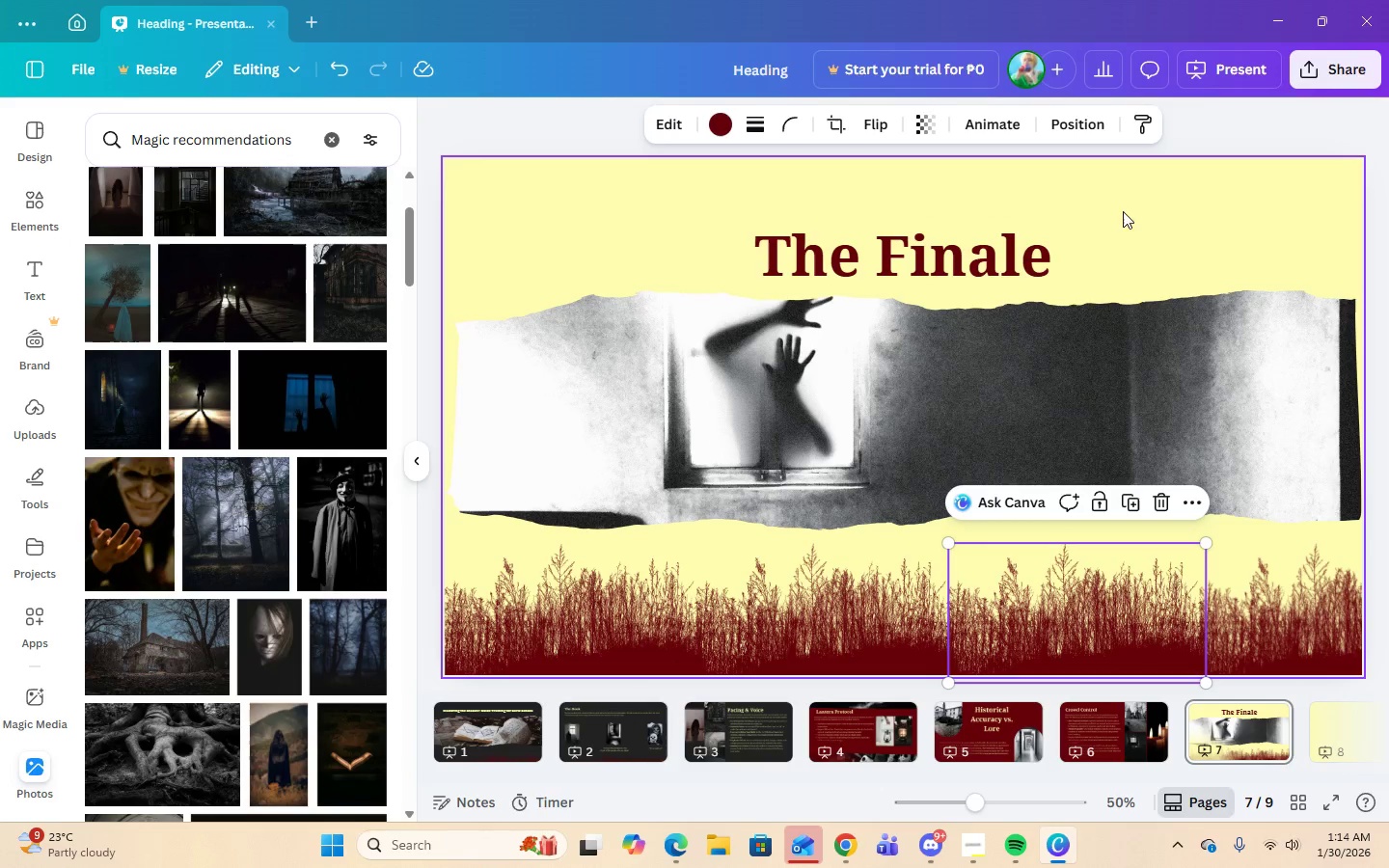 
left_click([1123, 193])
 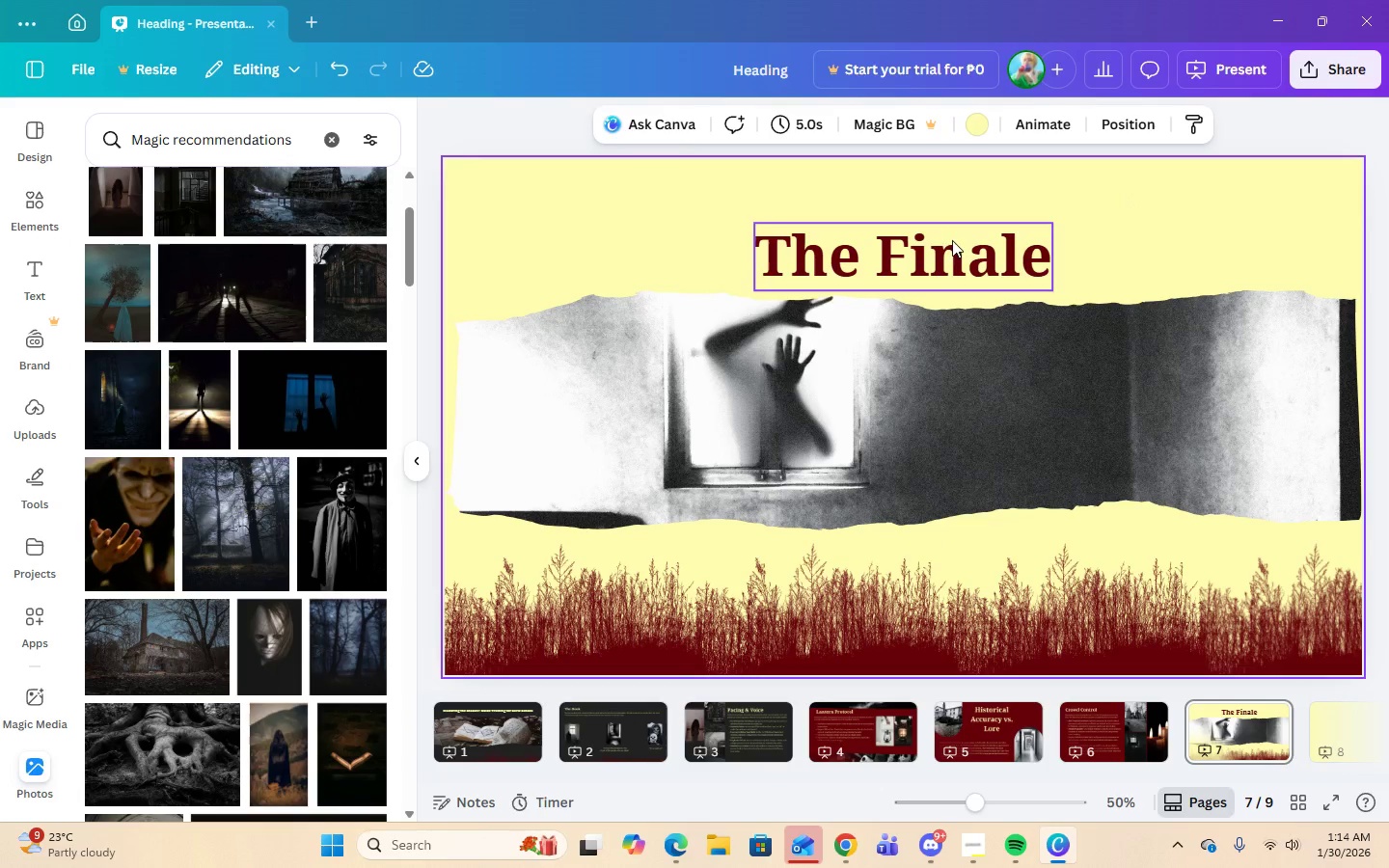 
left_click([914, 248])
 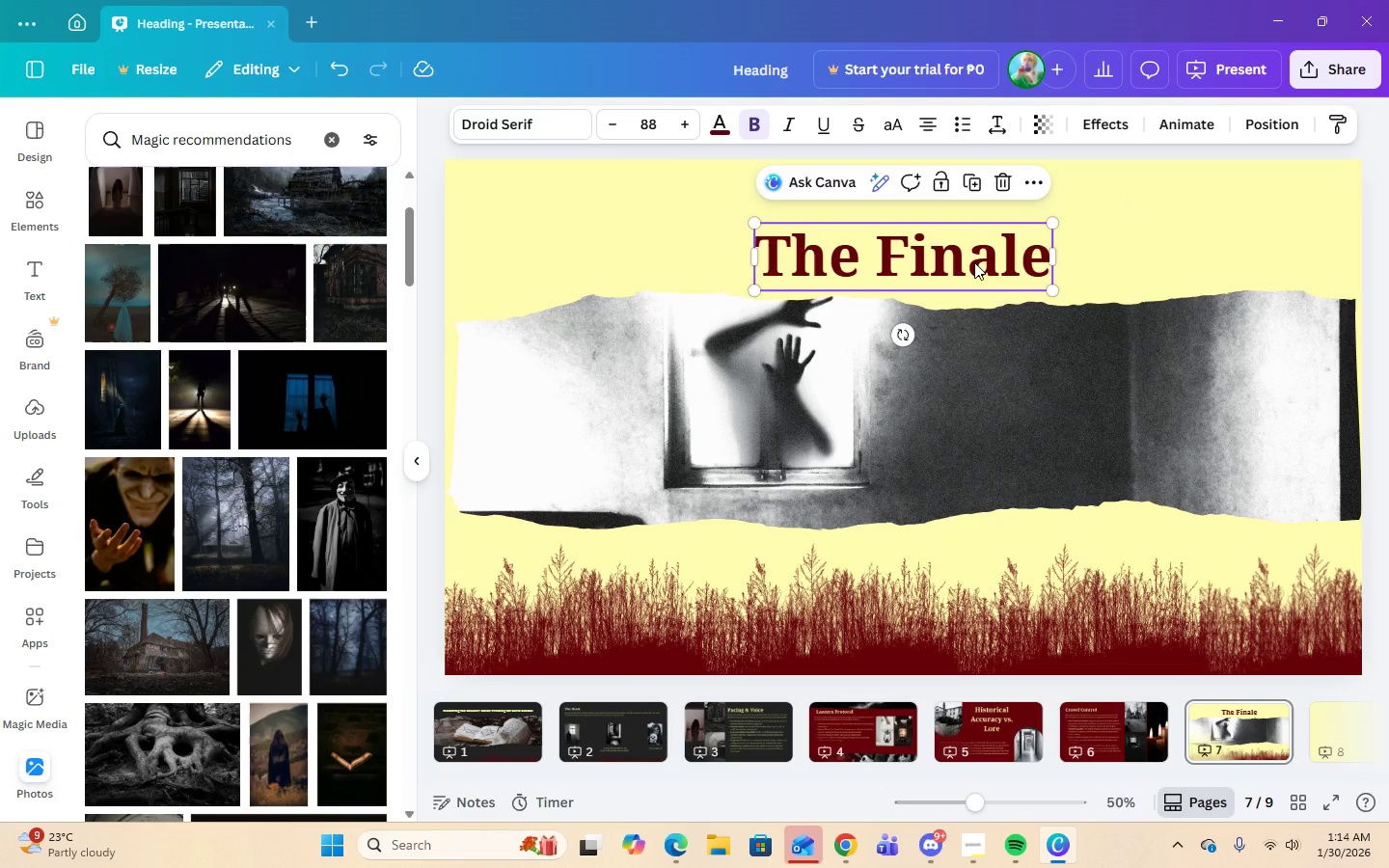 
left_click_drag(start_coordinate=[974, 262], to_coordinate=[974, 255])
 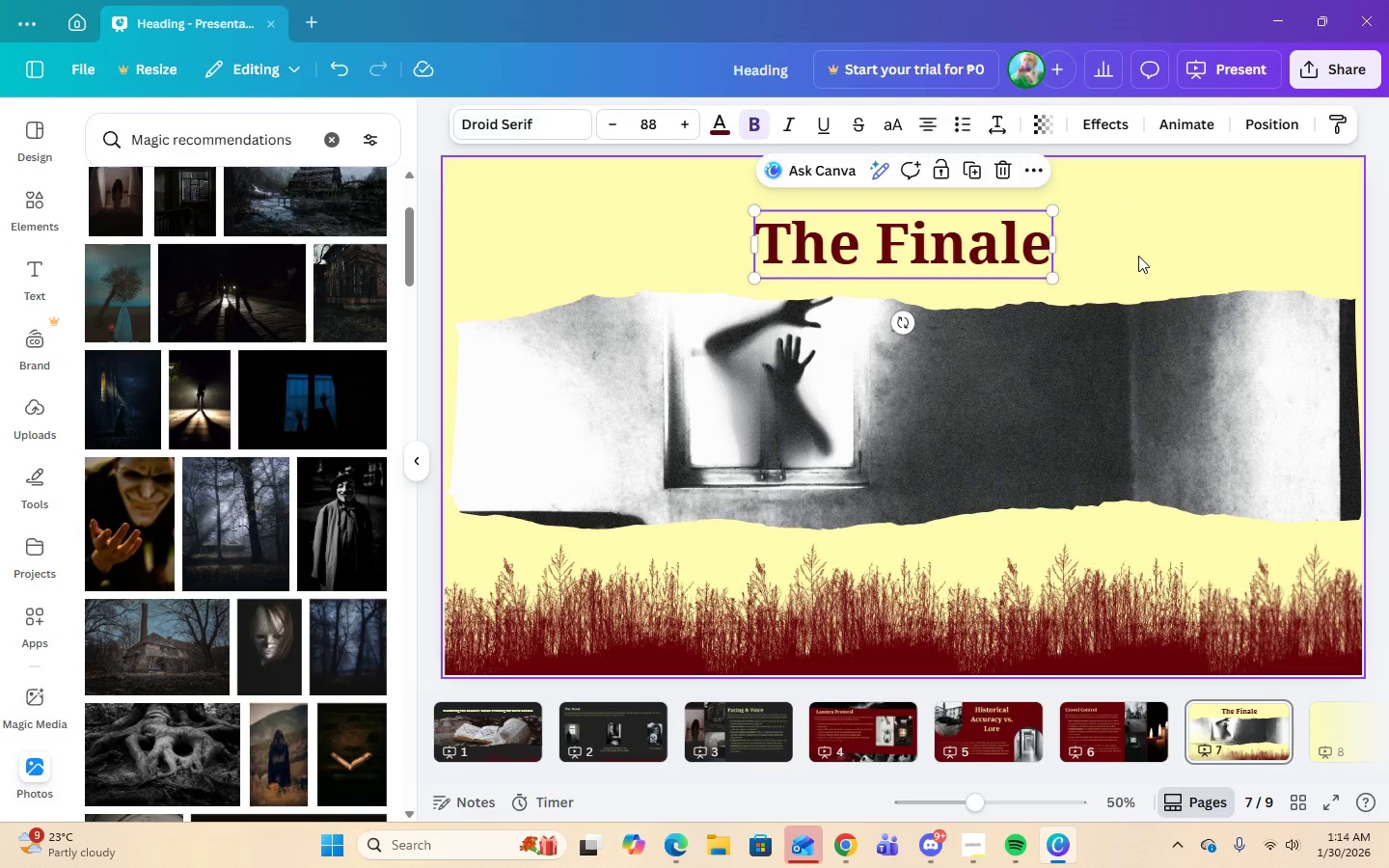 
left_click([1143, 257])
 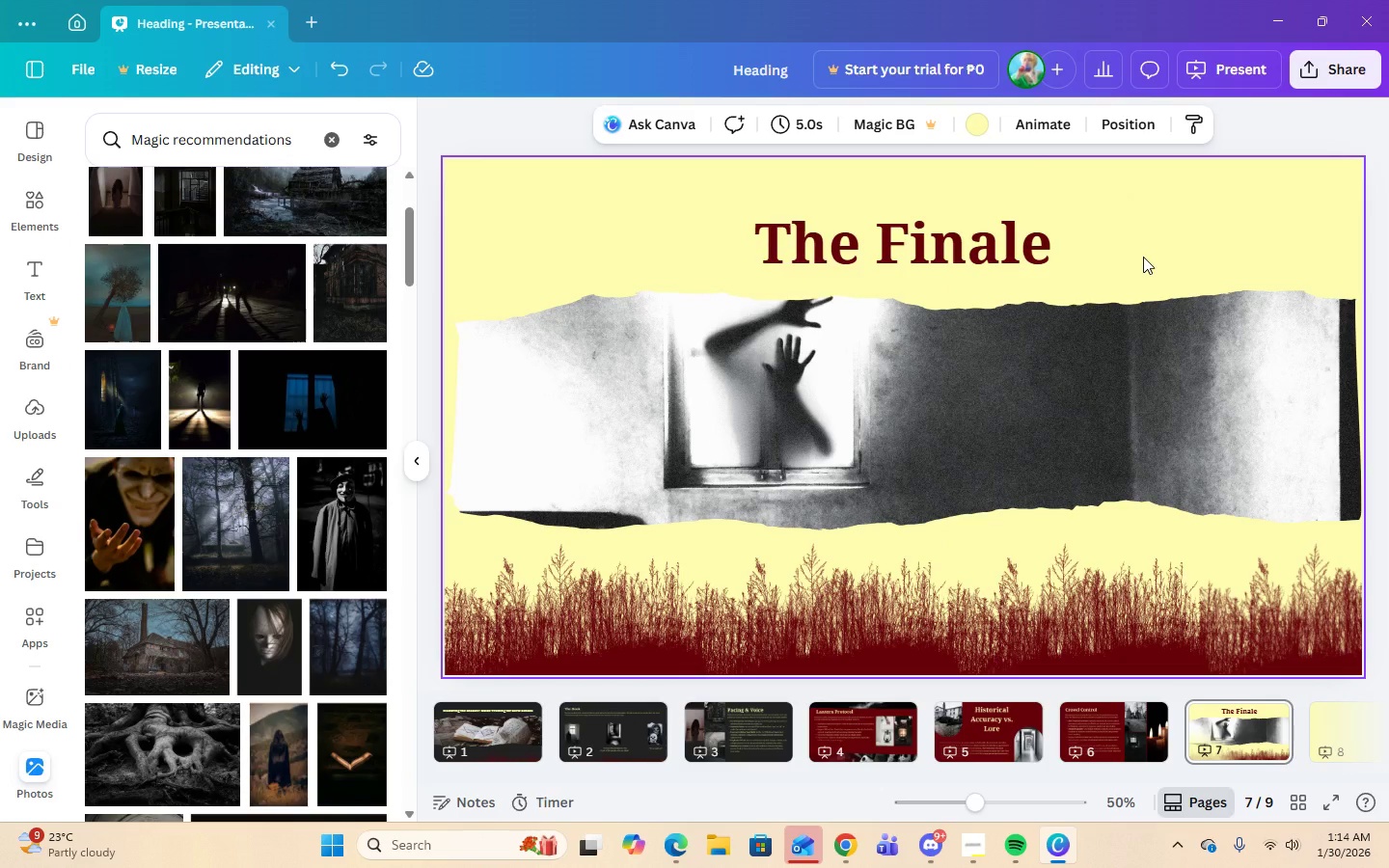 
left_click([997, 246])
 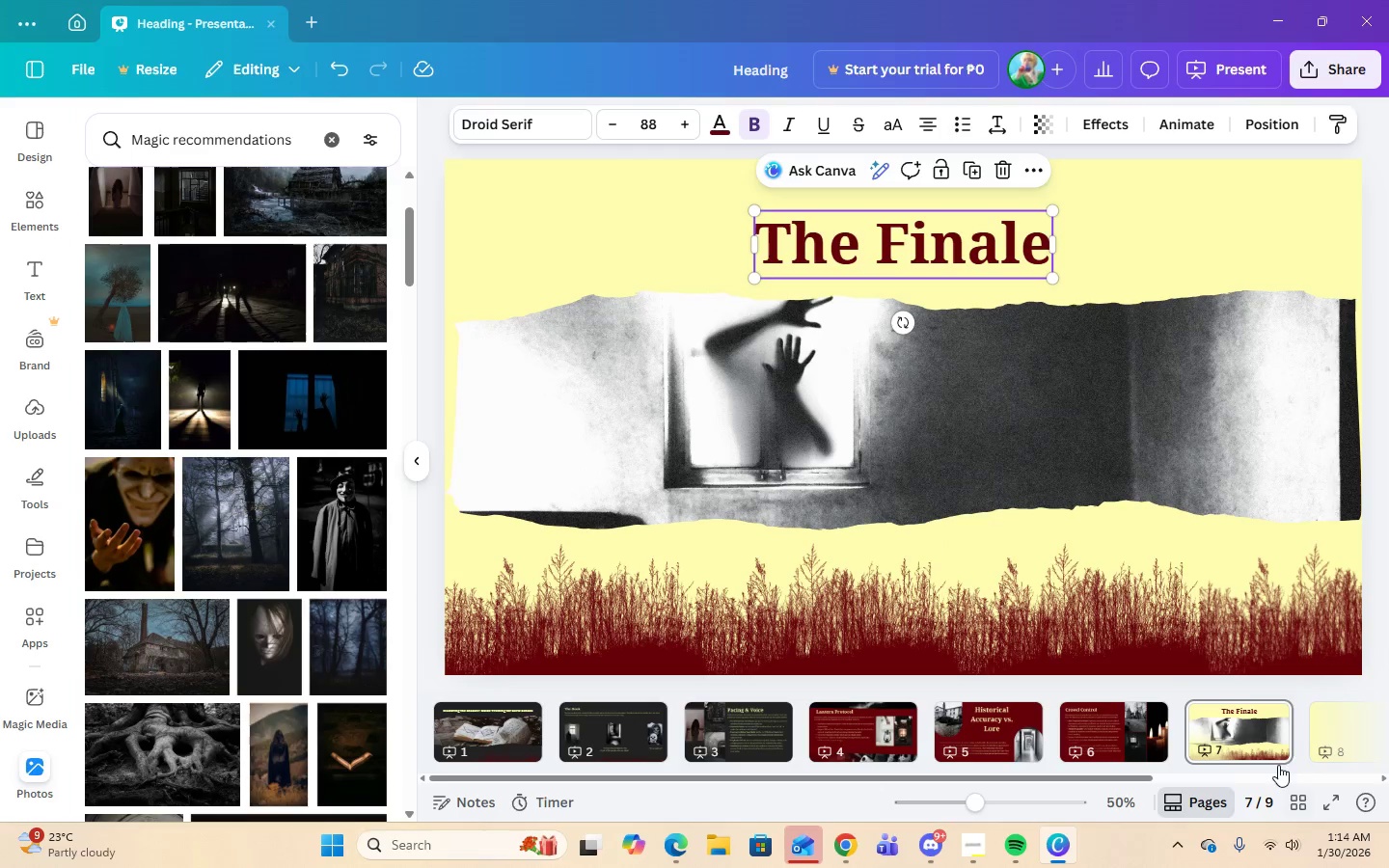 
left_click([1331, 722])
 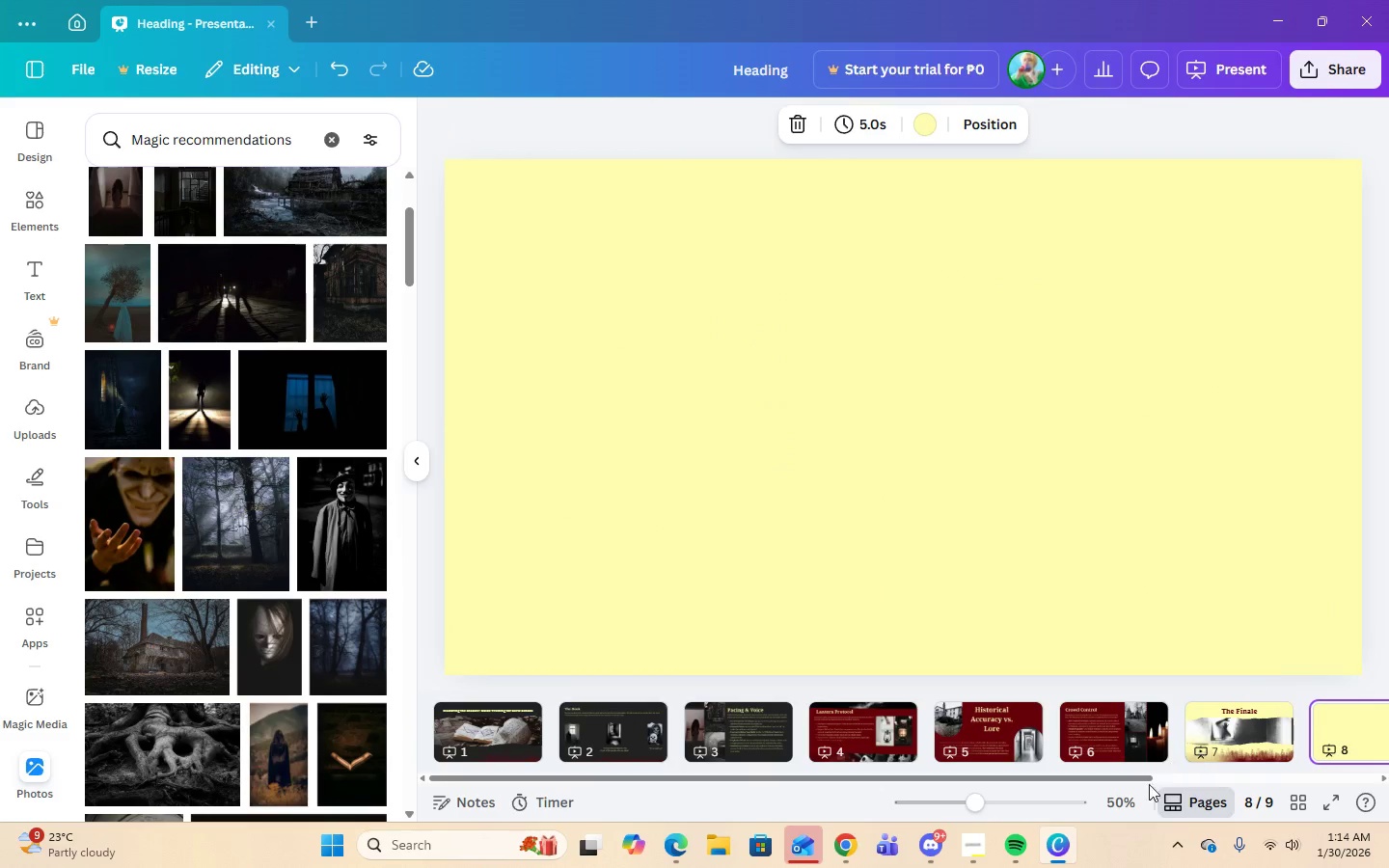 
double_click([969, 863])
 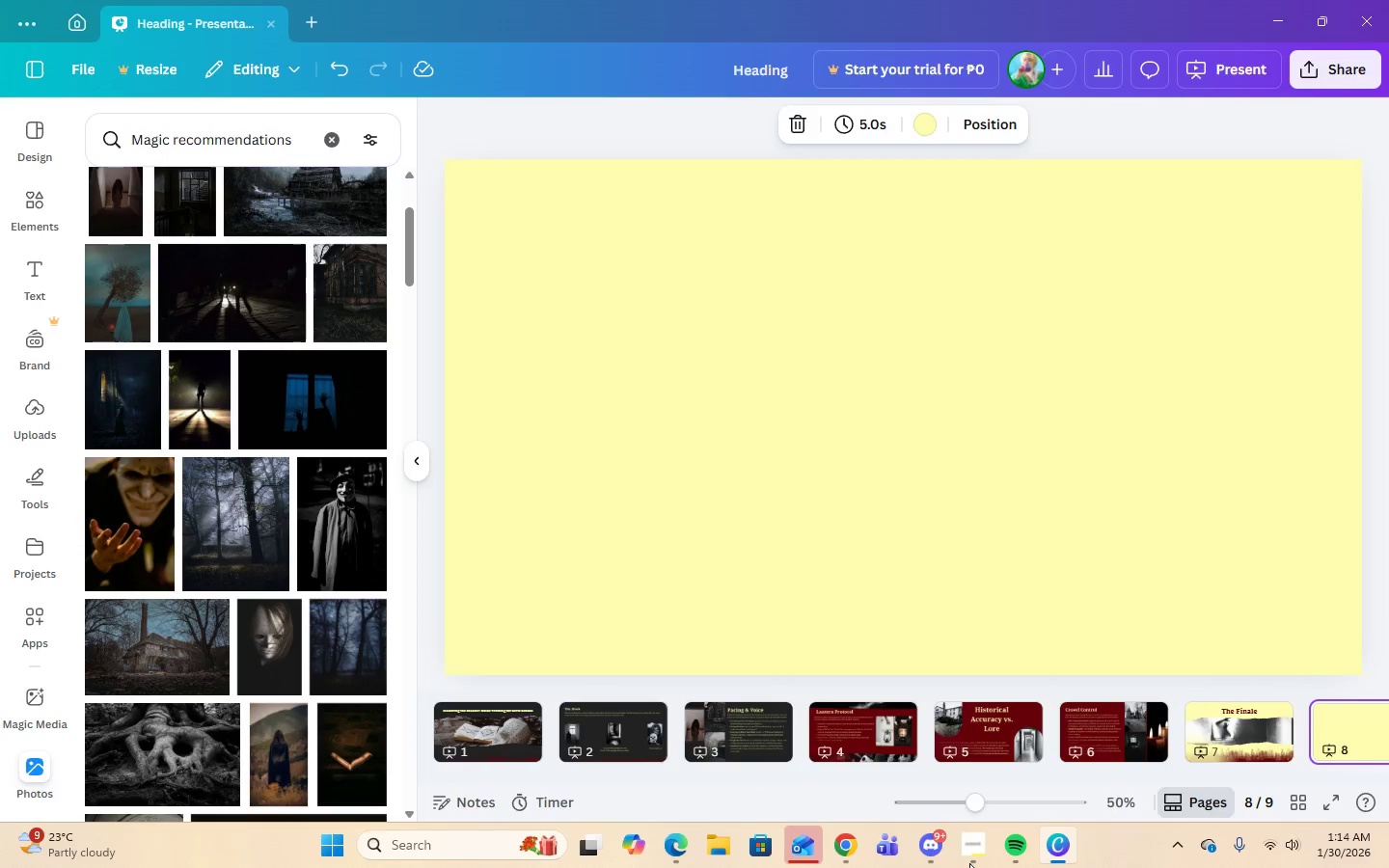 
left_click([969, 863])